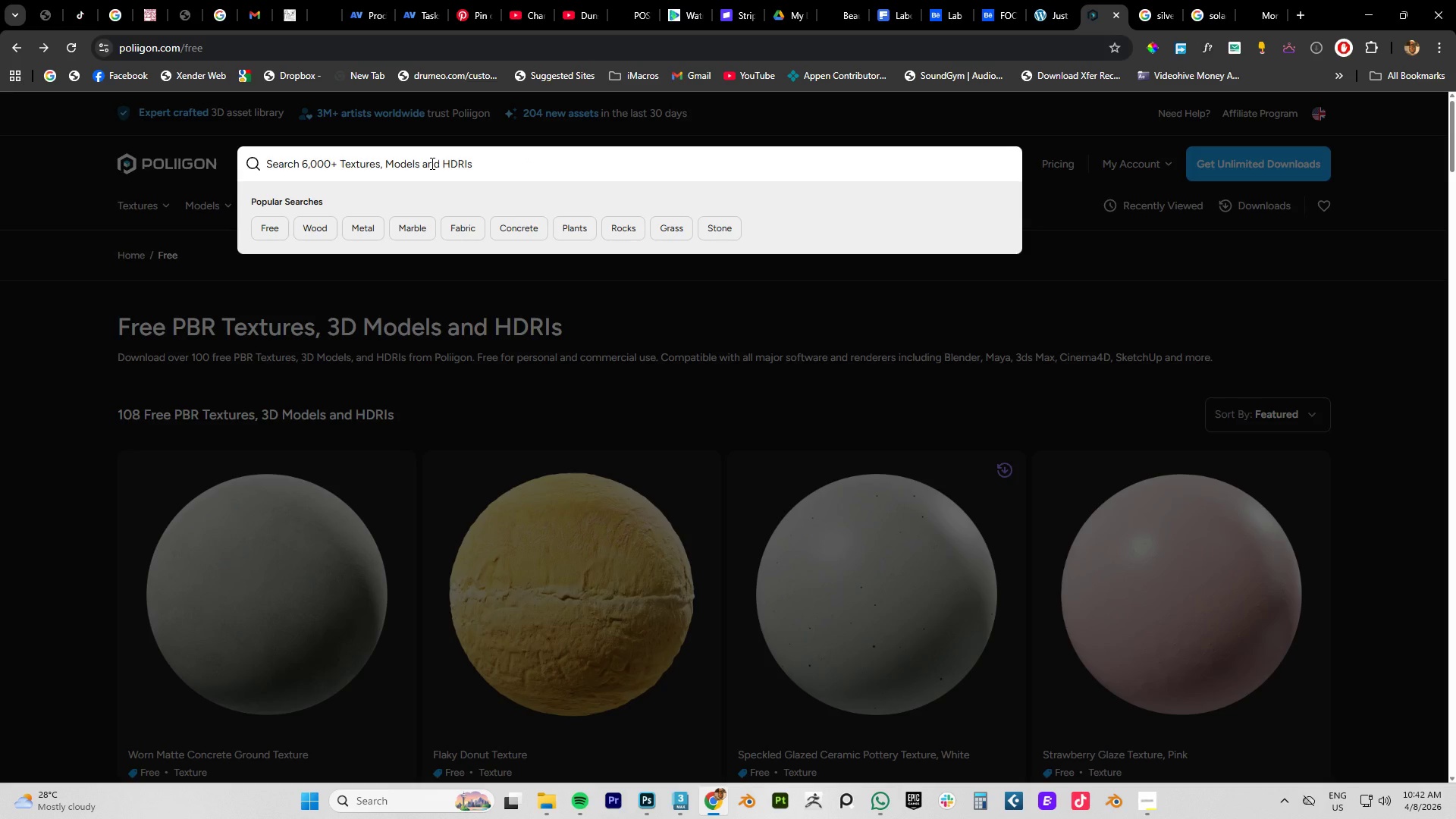 
wait(5.66)
 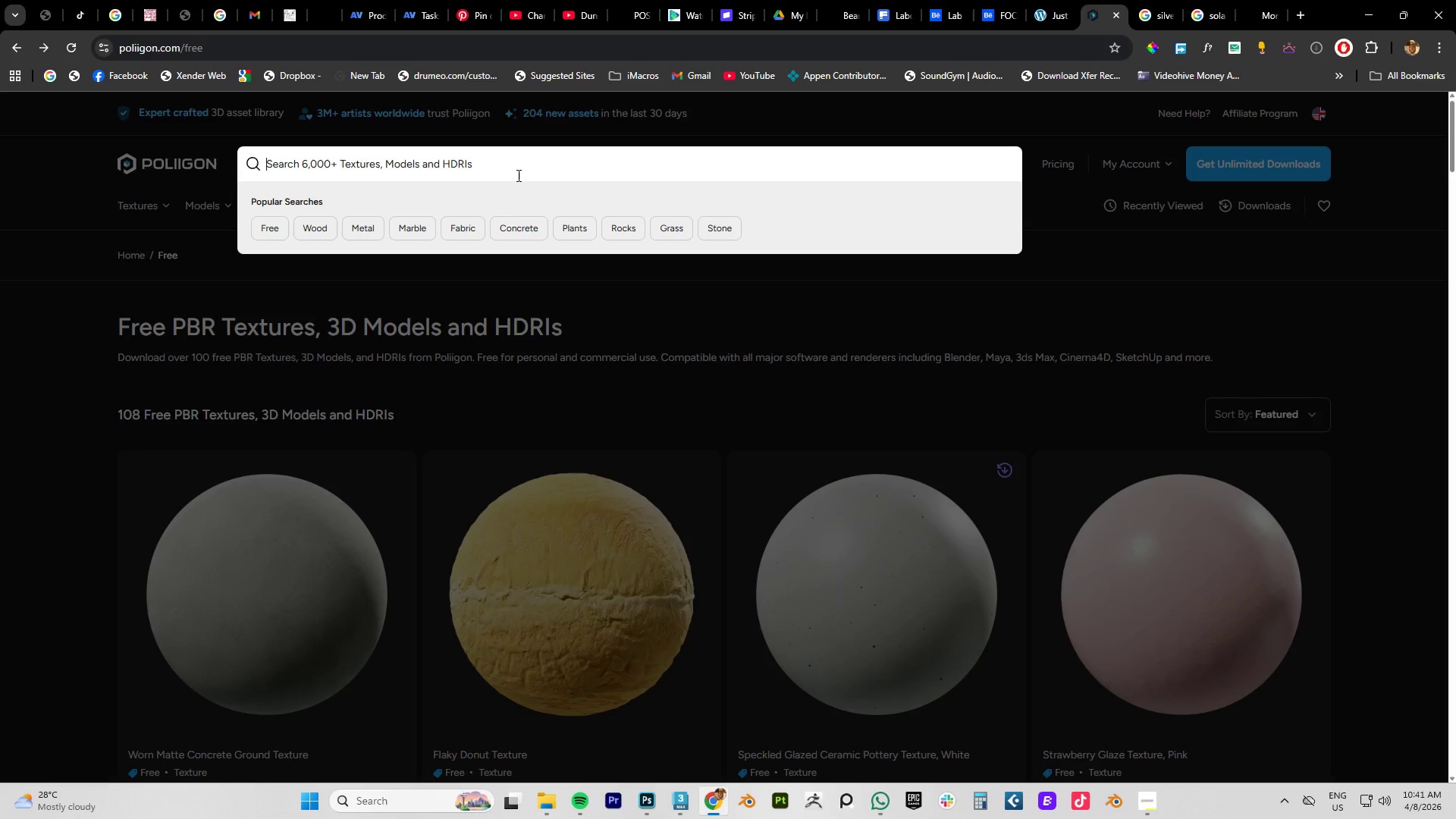 
left_click([673, 229])
 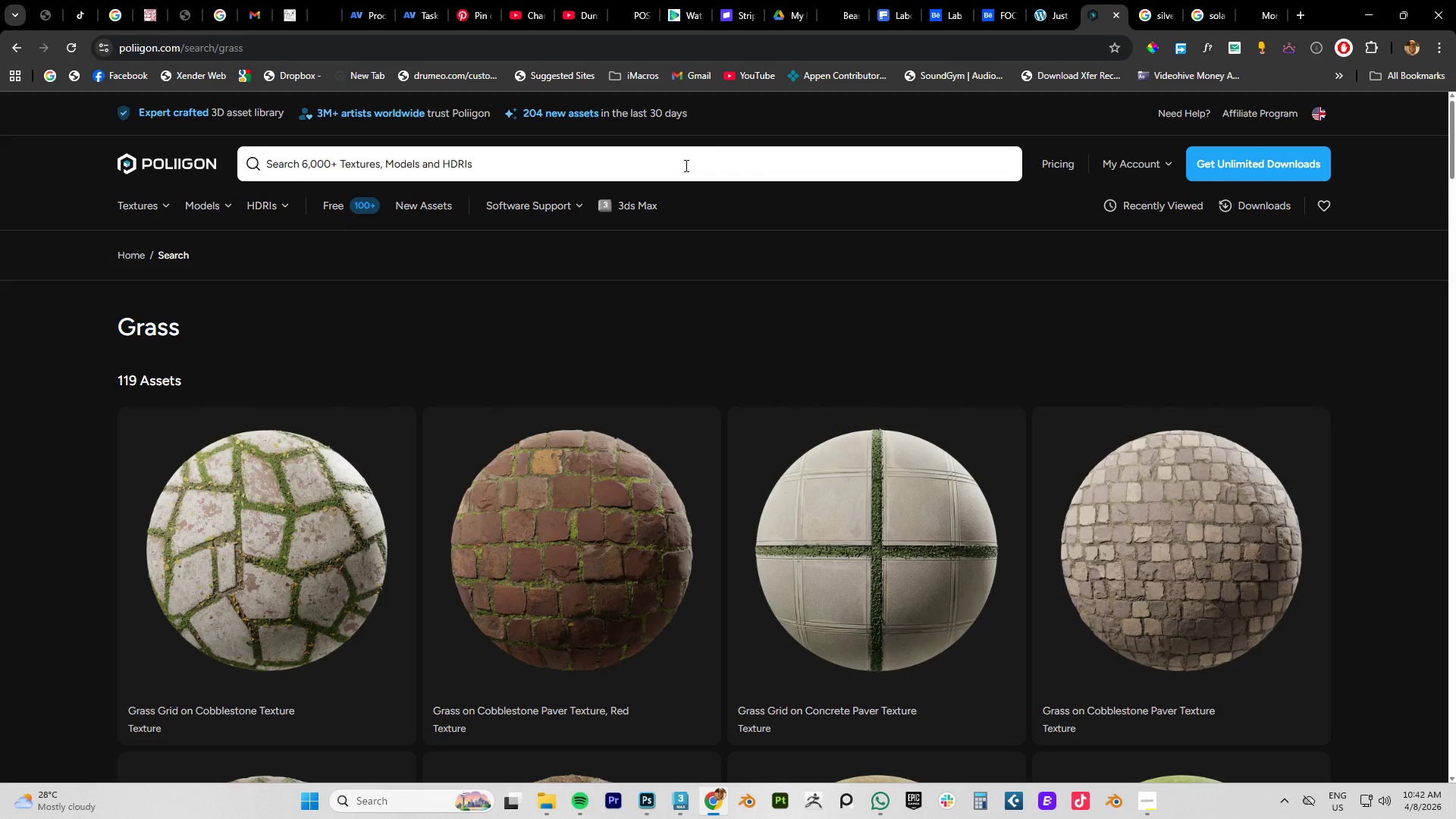 
wait(16.56)
 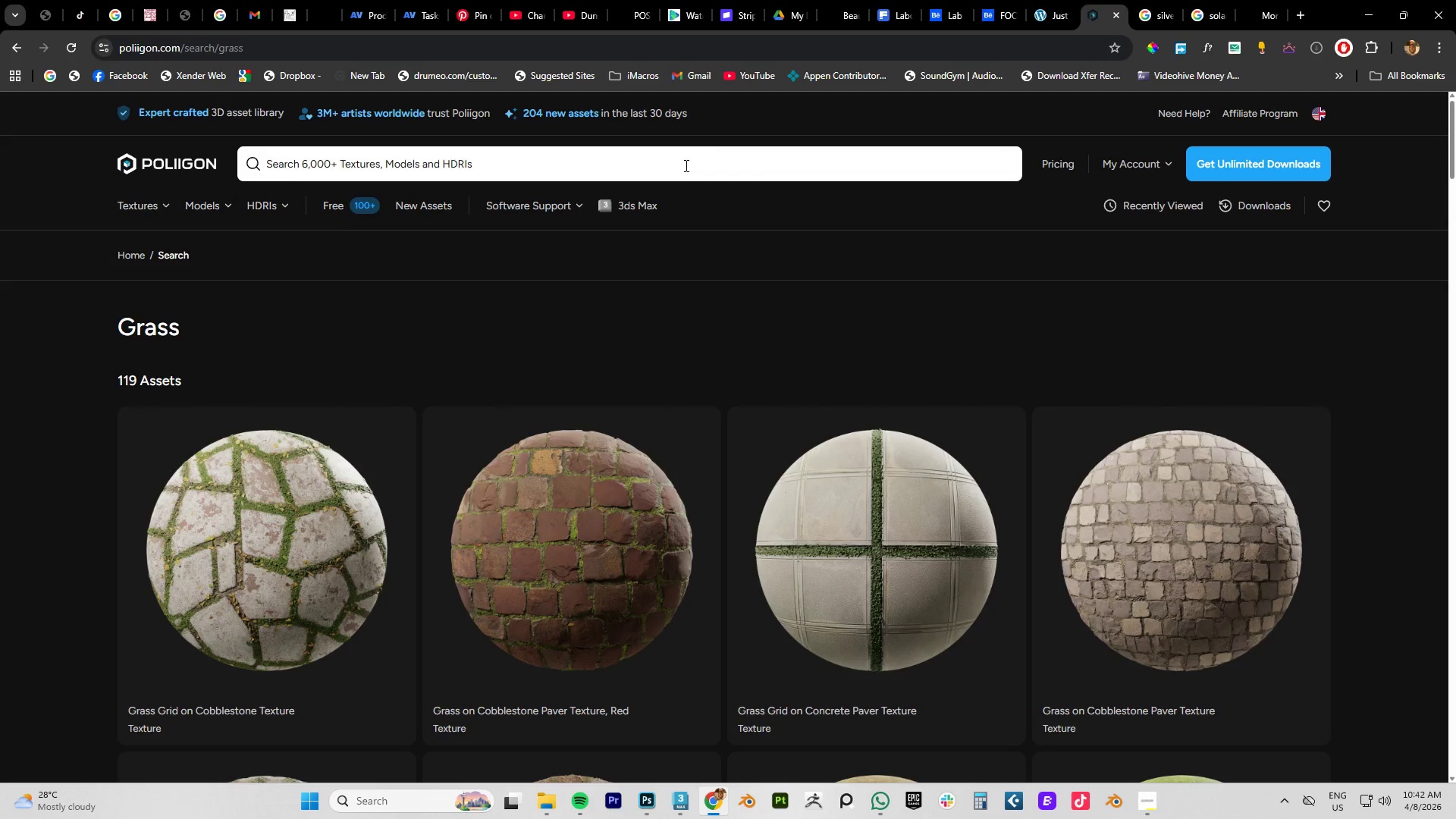 
scroll: coordinate [861, 442], scroll_direction: down, amount: 4.0
 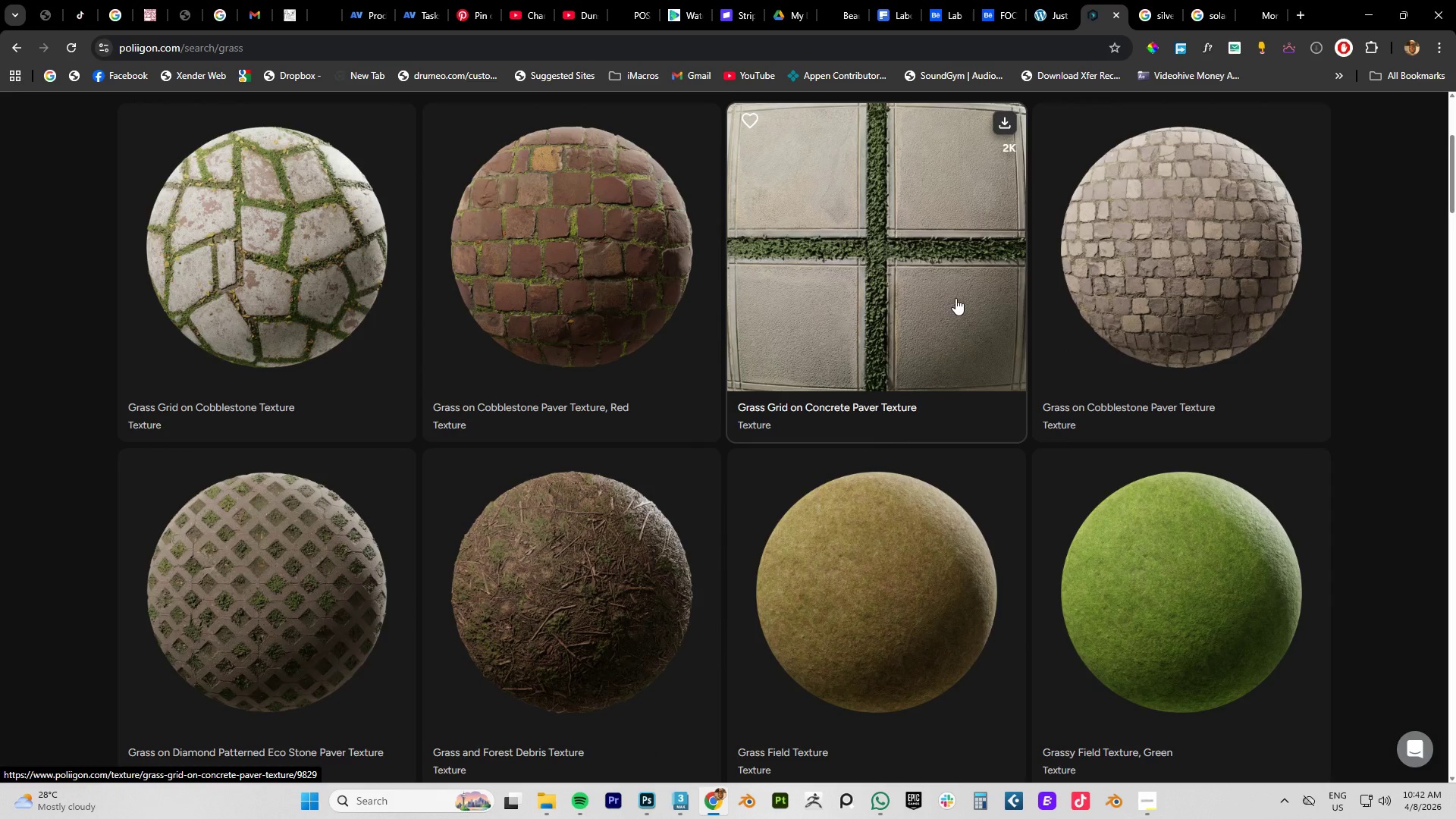 
scroll: coordinate [957, 297], scroll_direction: up, amount: 3.0
 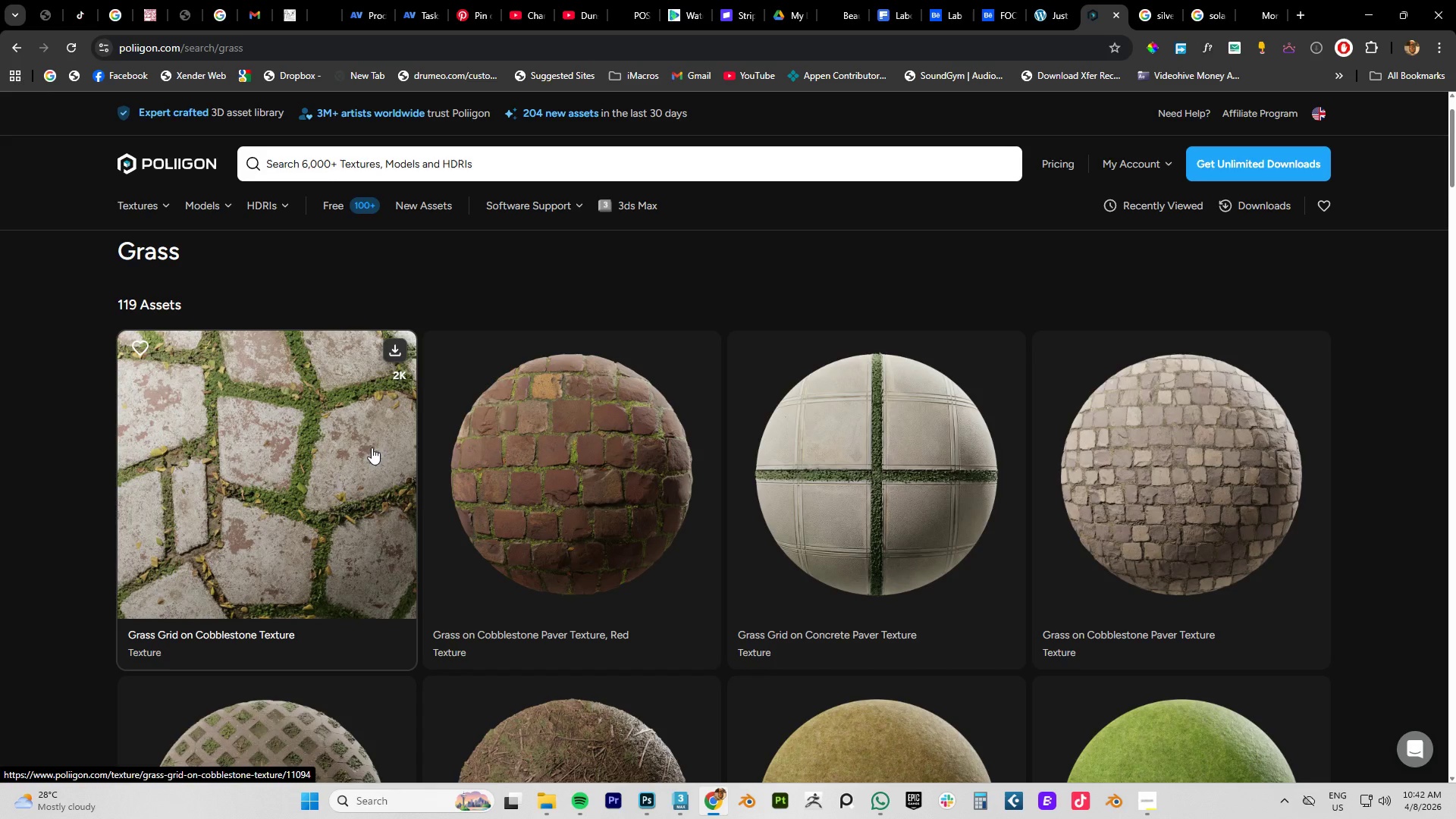 
wait(12.26)
 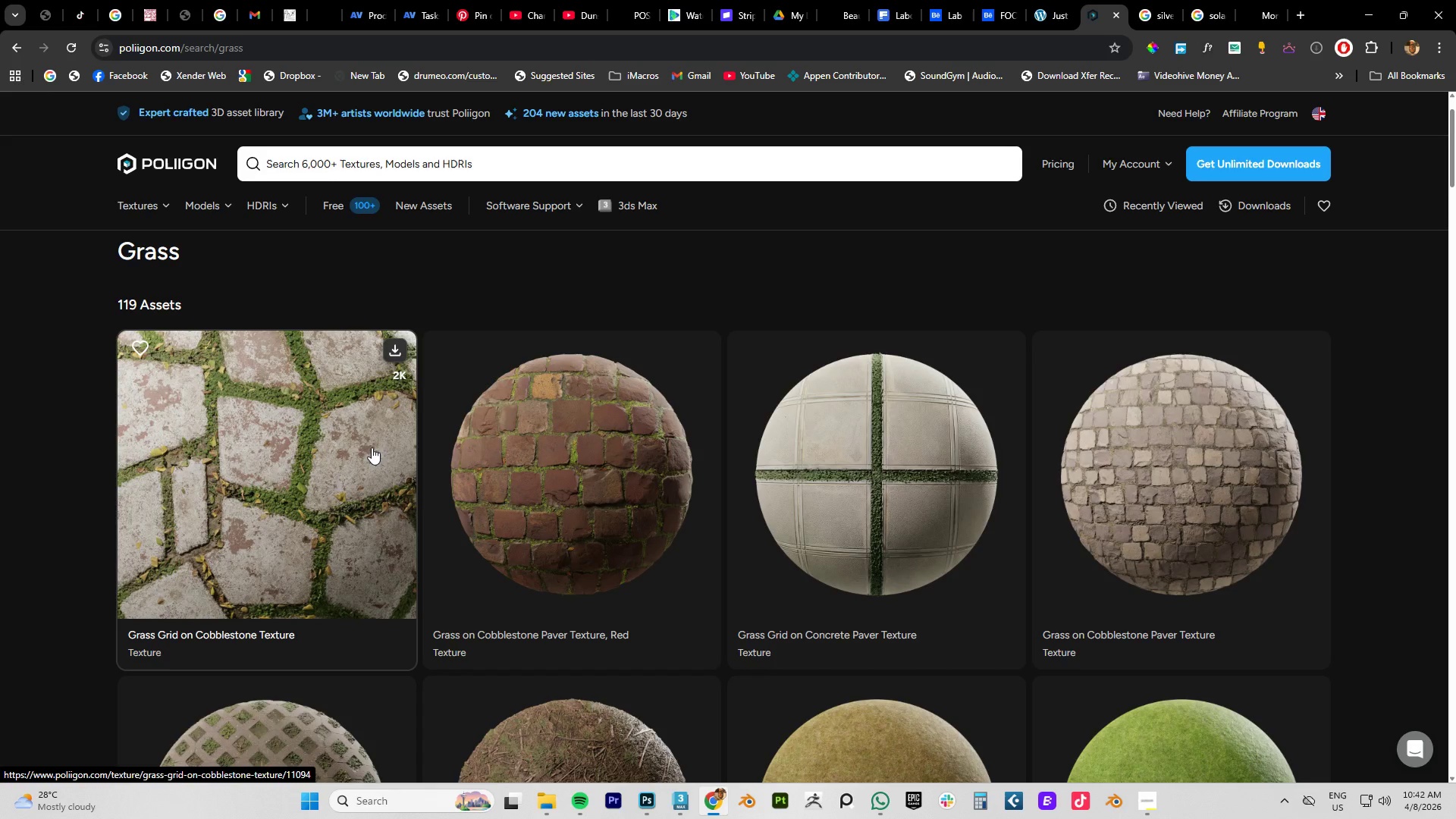 
scroll: coordinate [783, 442], scroll_direction: down, amount: 15.0
 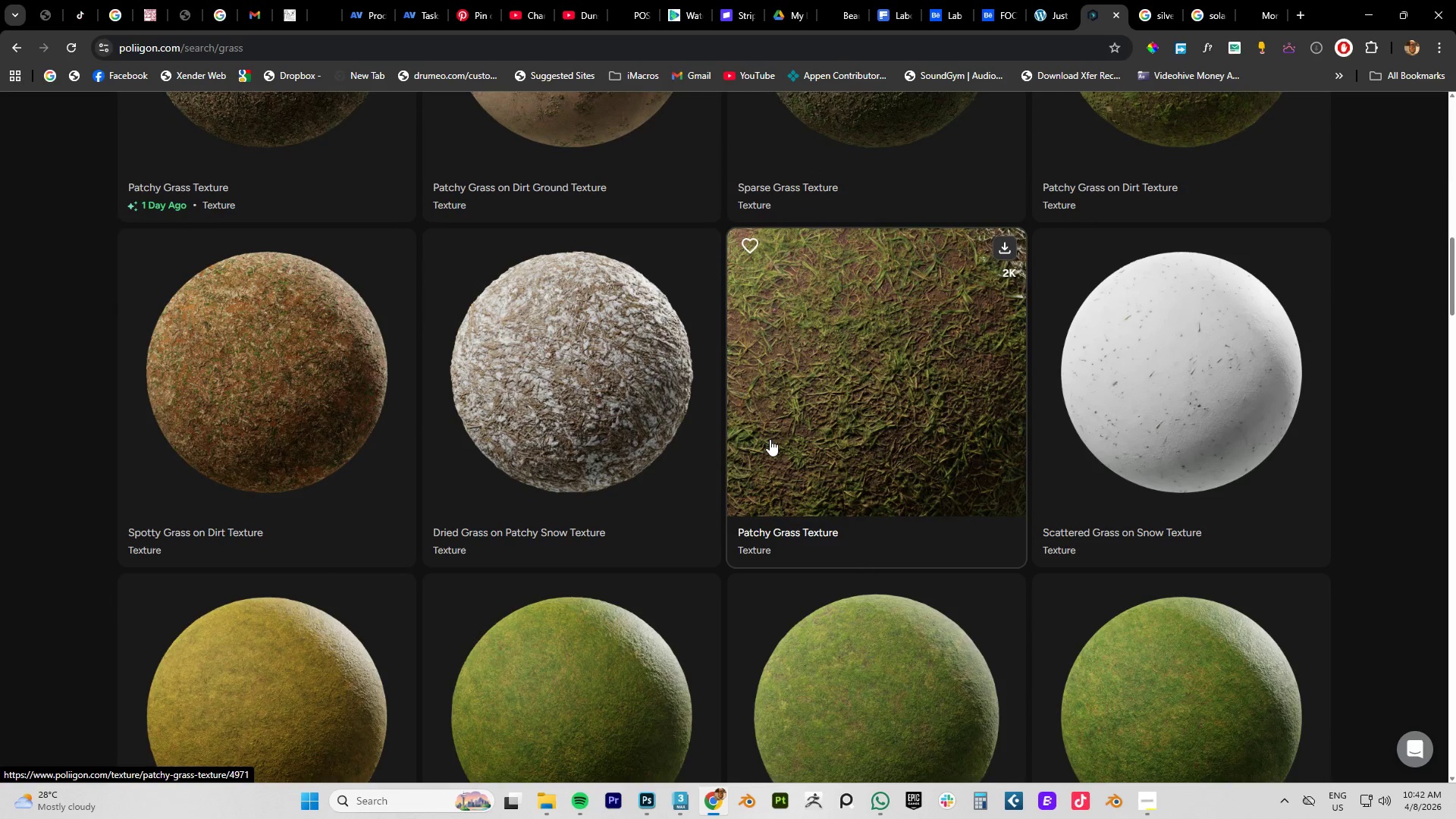 
scroll: coordinate [871, 434], scroll_direction: up, amount: 6.0
 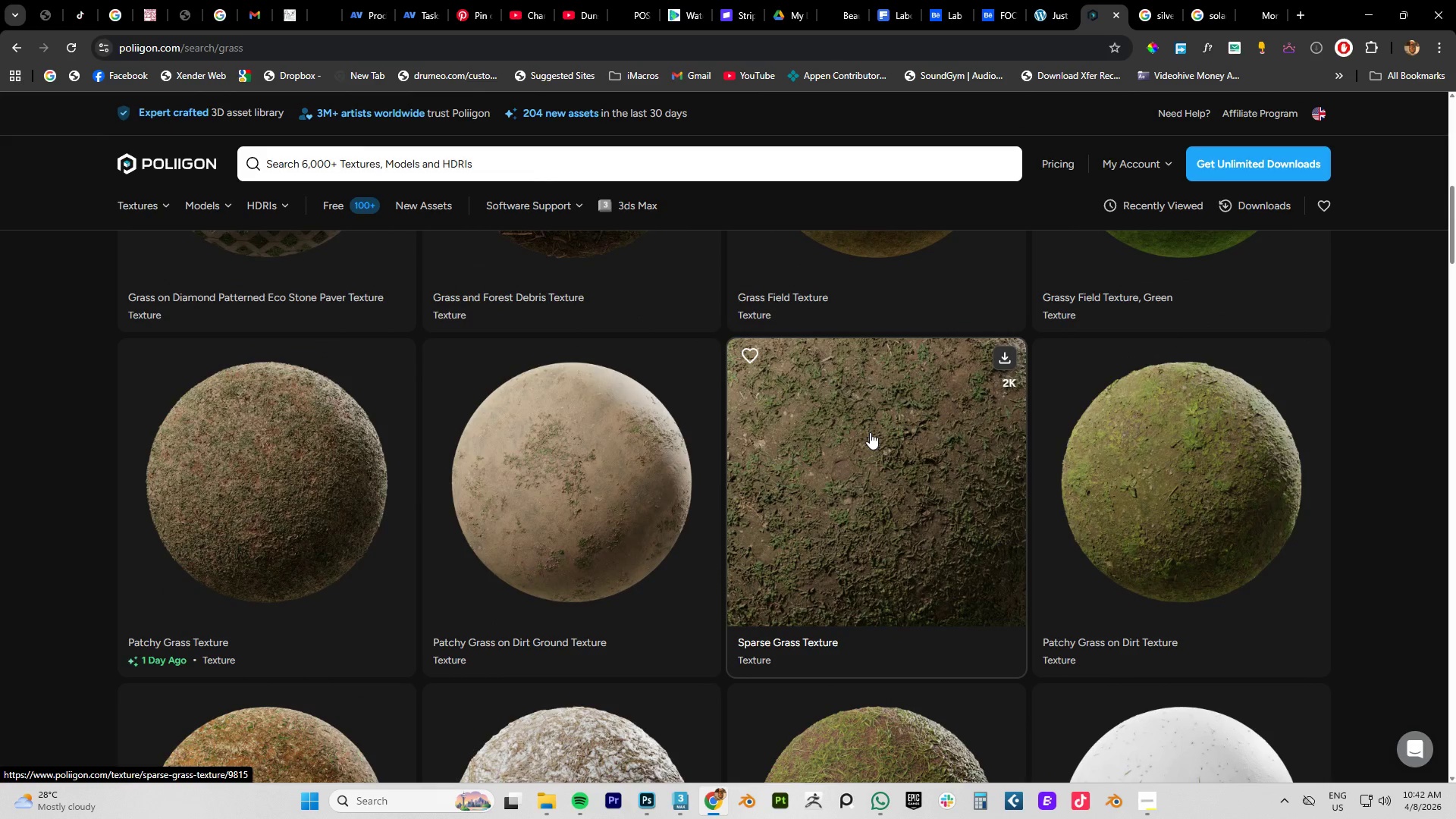 
scroll: coordinate [590, 403], scroll_direction: down, amount: 26.0
 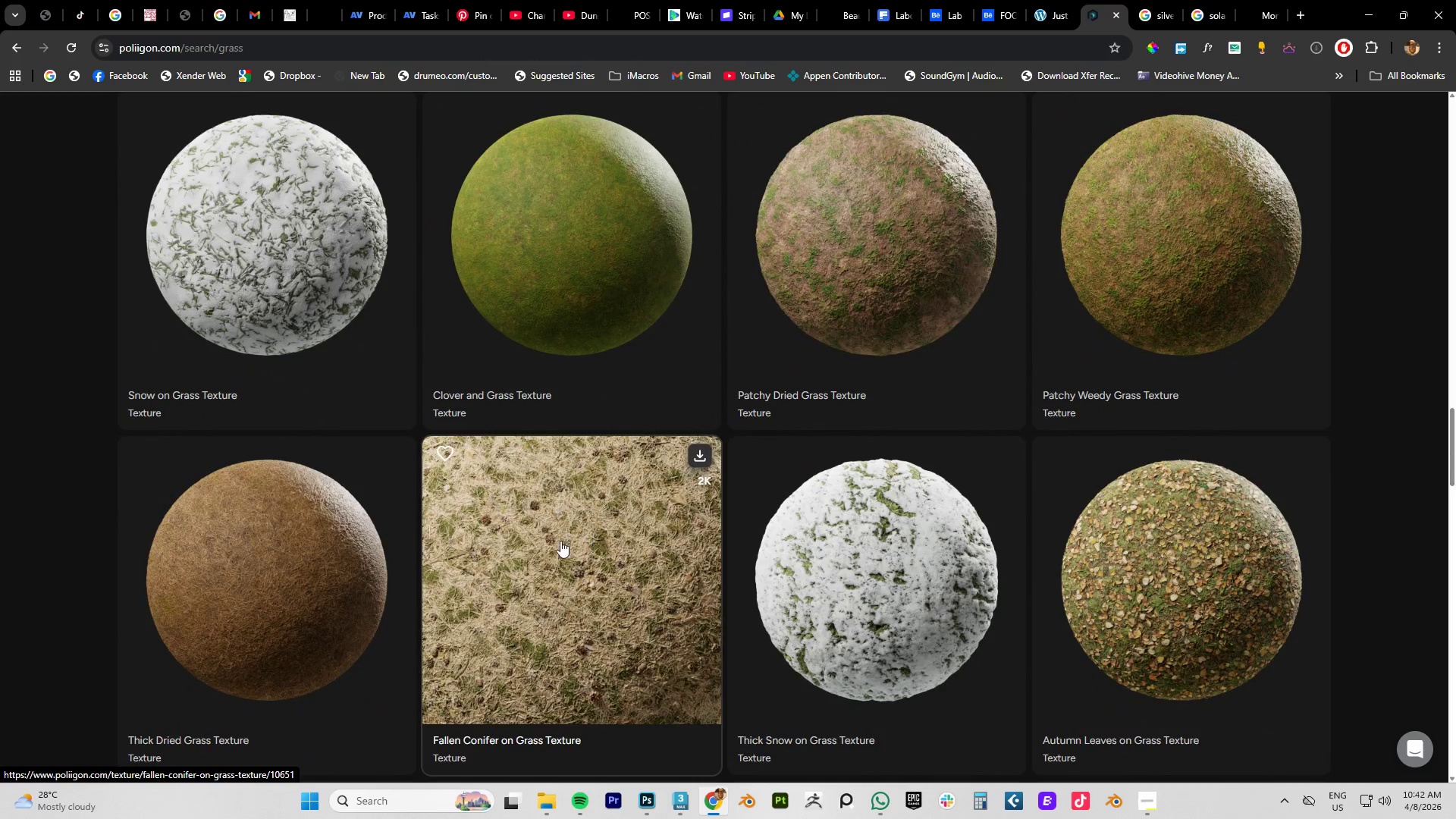 
scroll: coordinate [613, 455], scroll_direction: down, amount: 6.0
 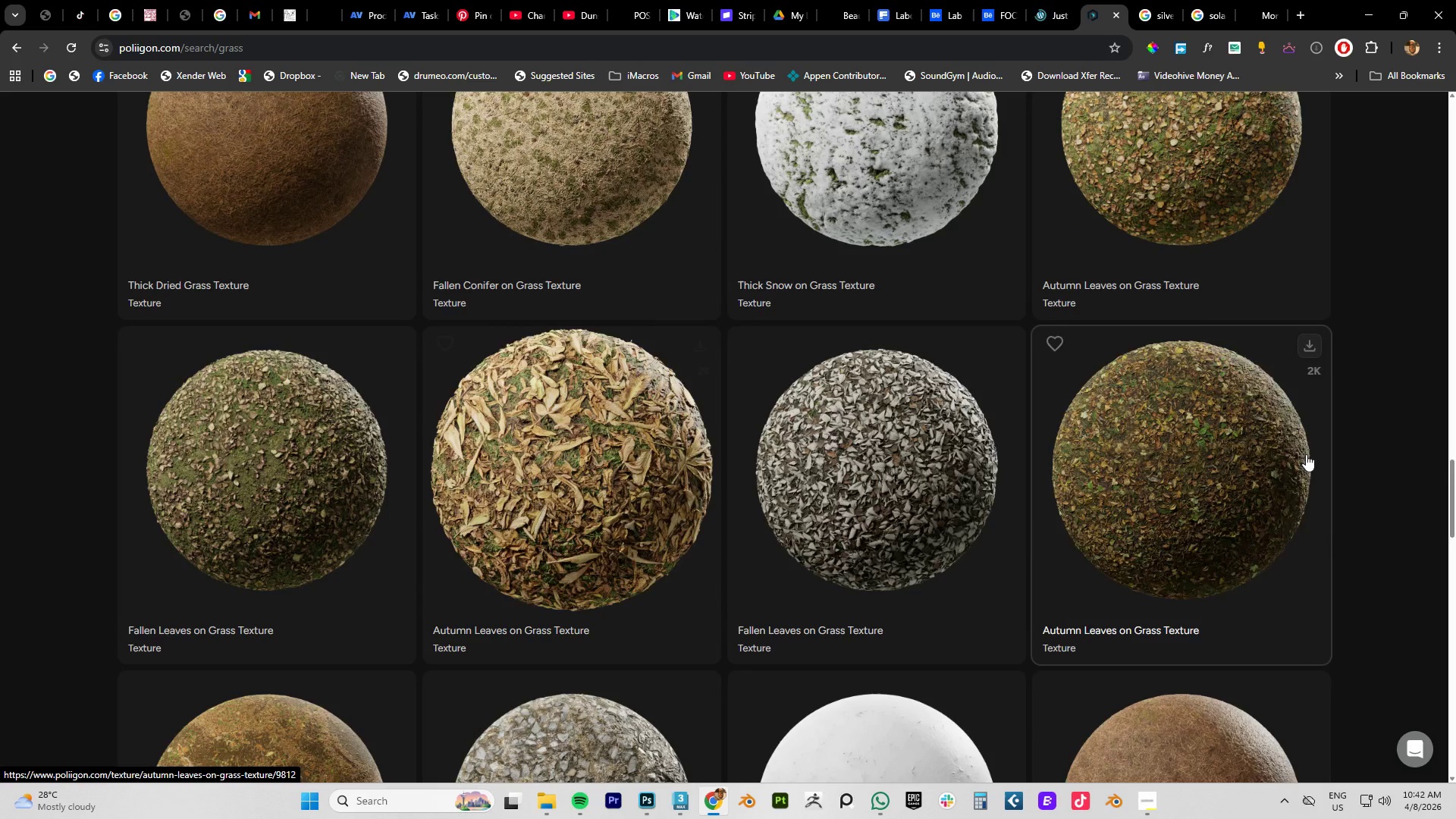 
scroll: coordinate [1094, 448], scroll_direction: up, amount: 1.0
 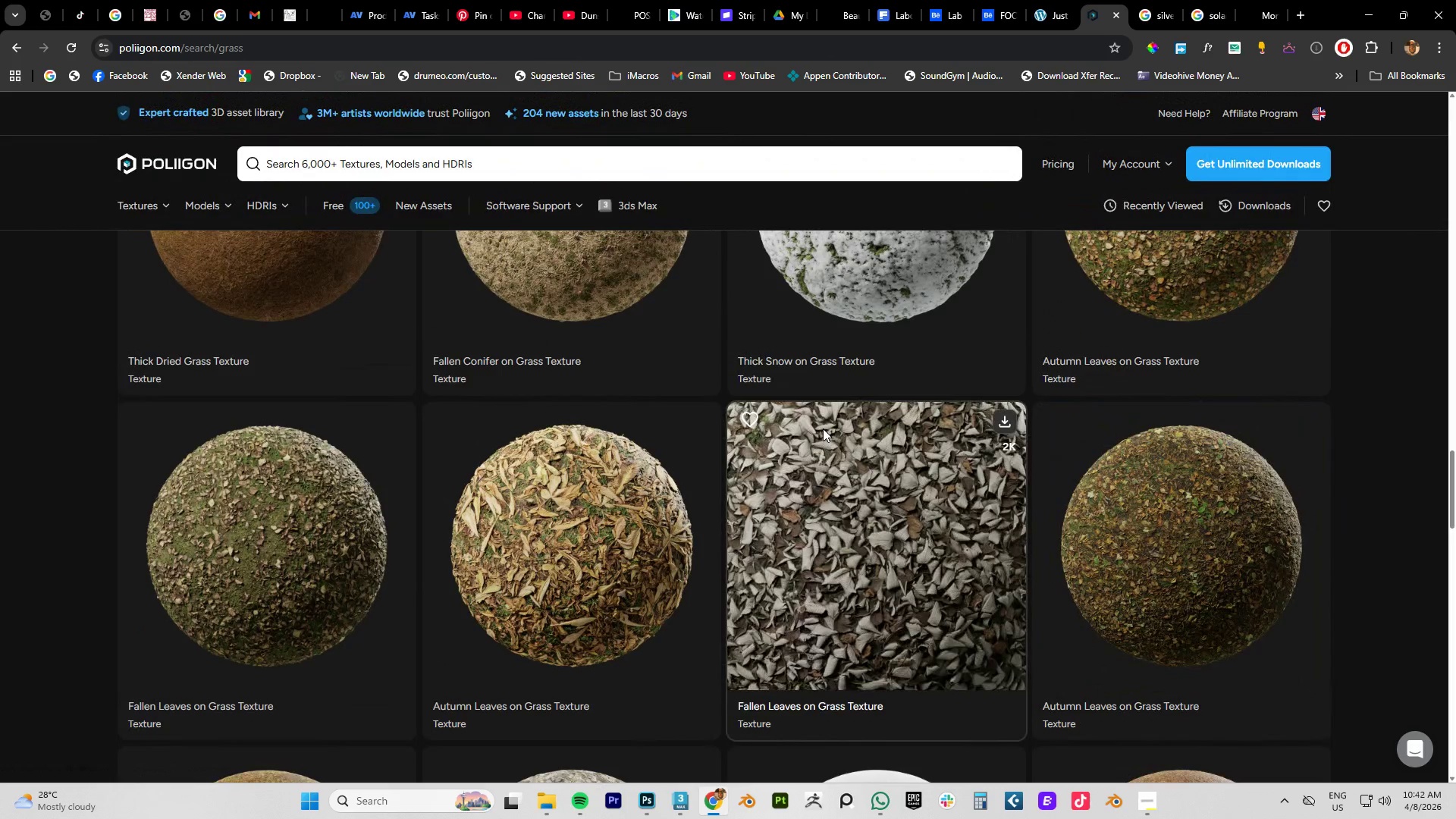 
scroll: coordinate [828, 426], scroll_direction: down, amount: 1.0
 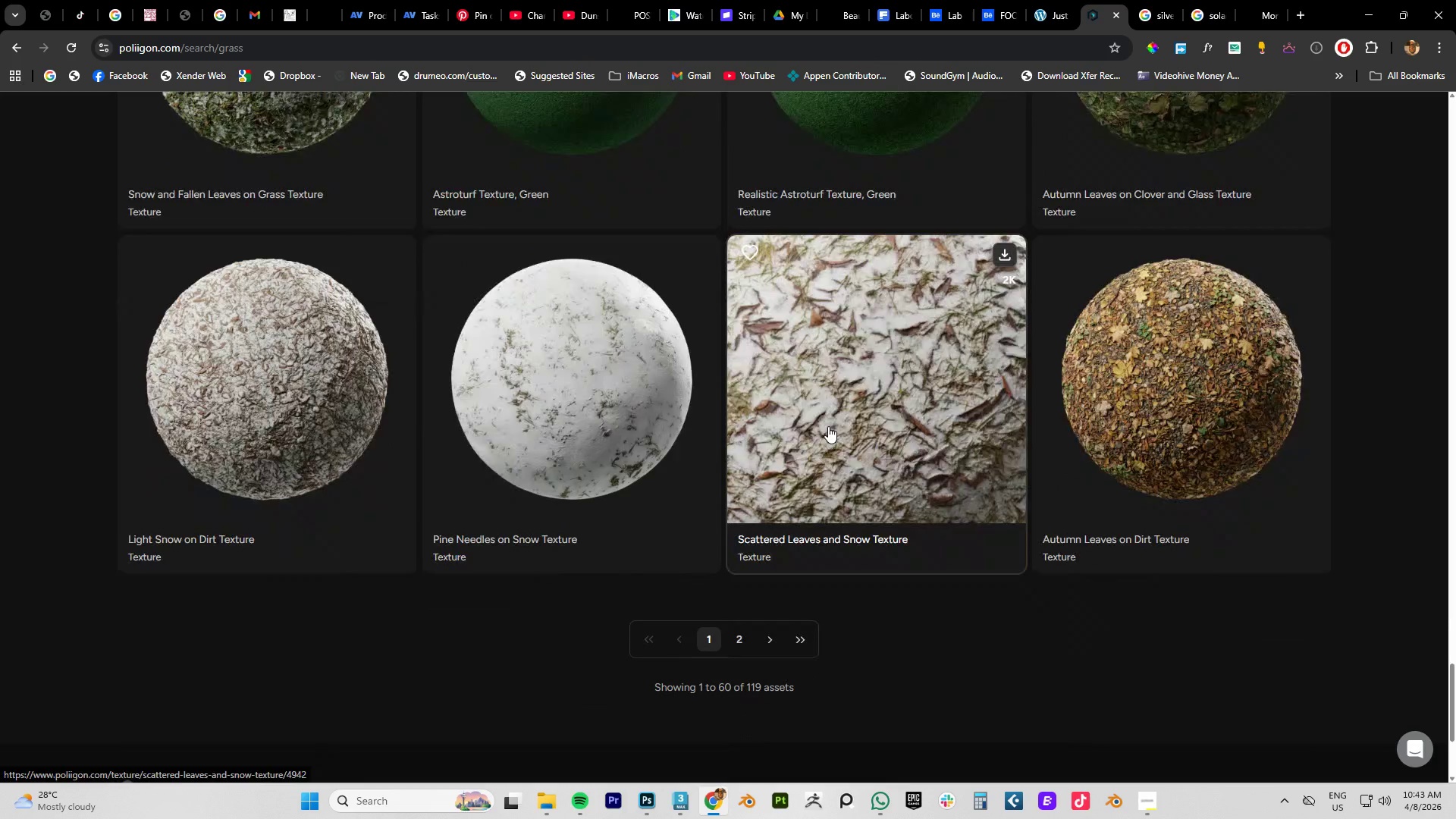 
left_click([742, 563])
 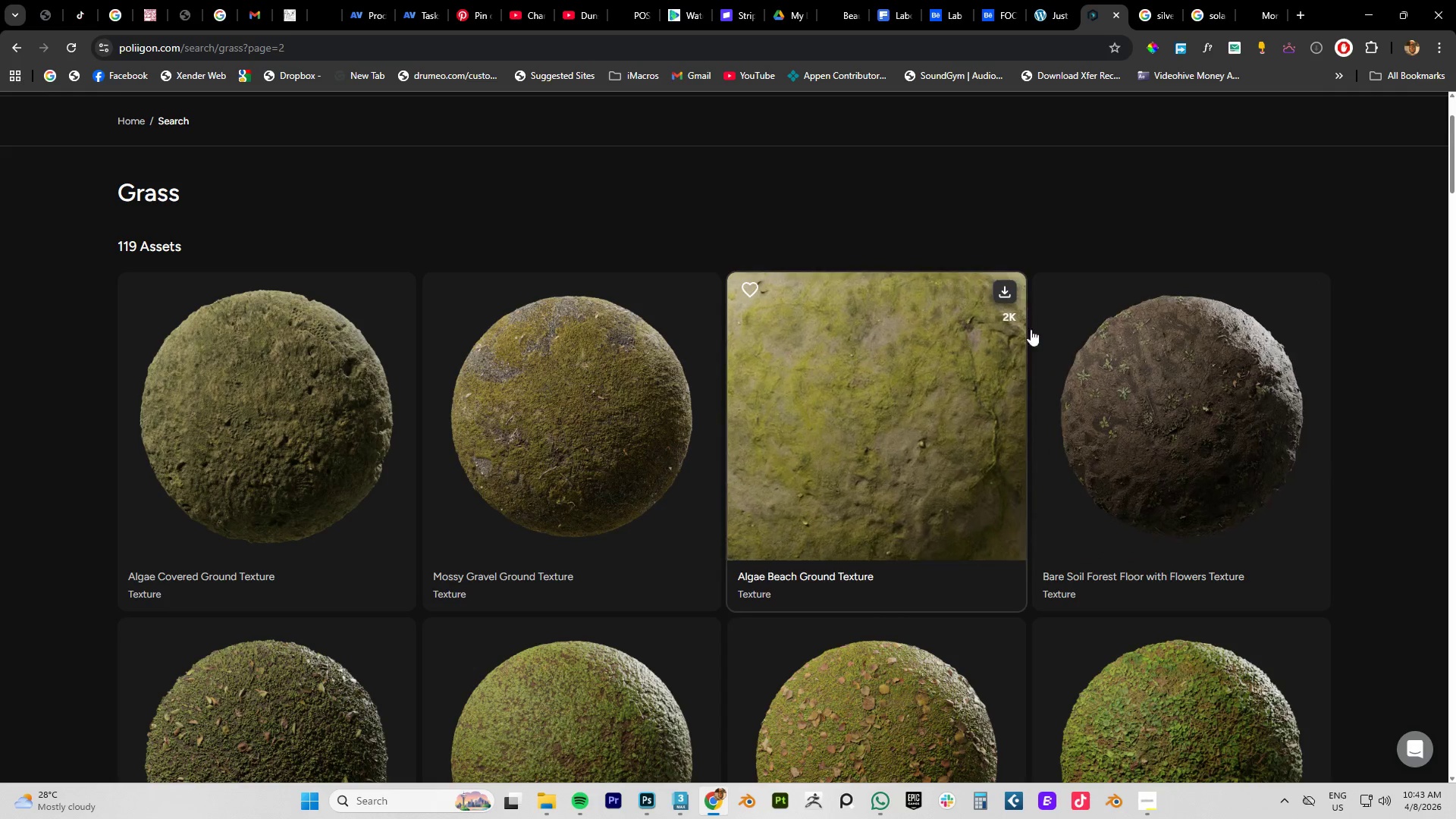 
scroll: coordinate [893, 238], scroll_direction: down, amount: 19.0
 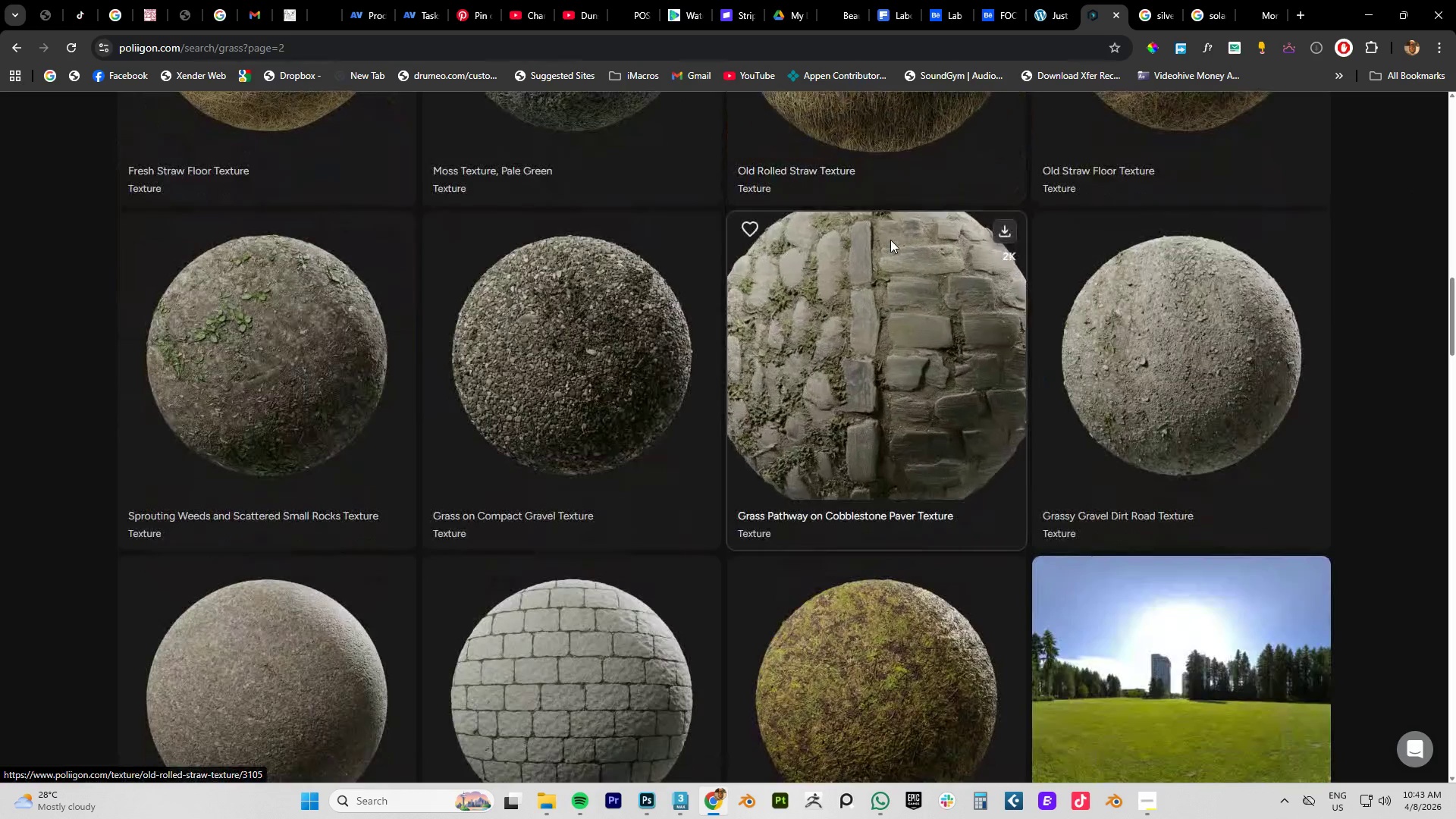 
scroll: coordinate [903, 257], scroll_direction: down, amount: 17.0
 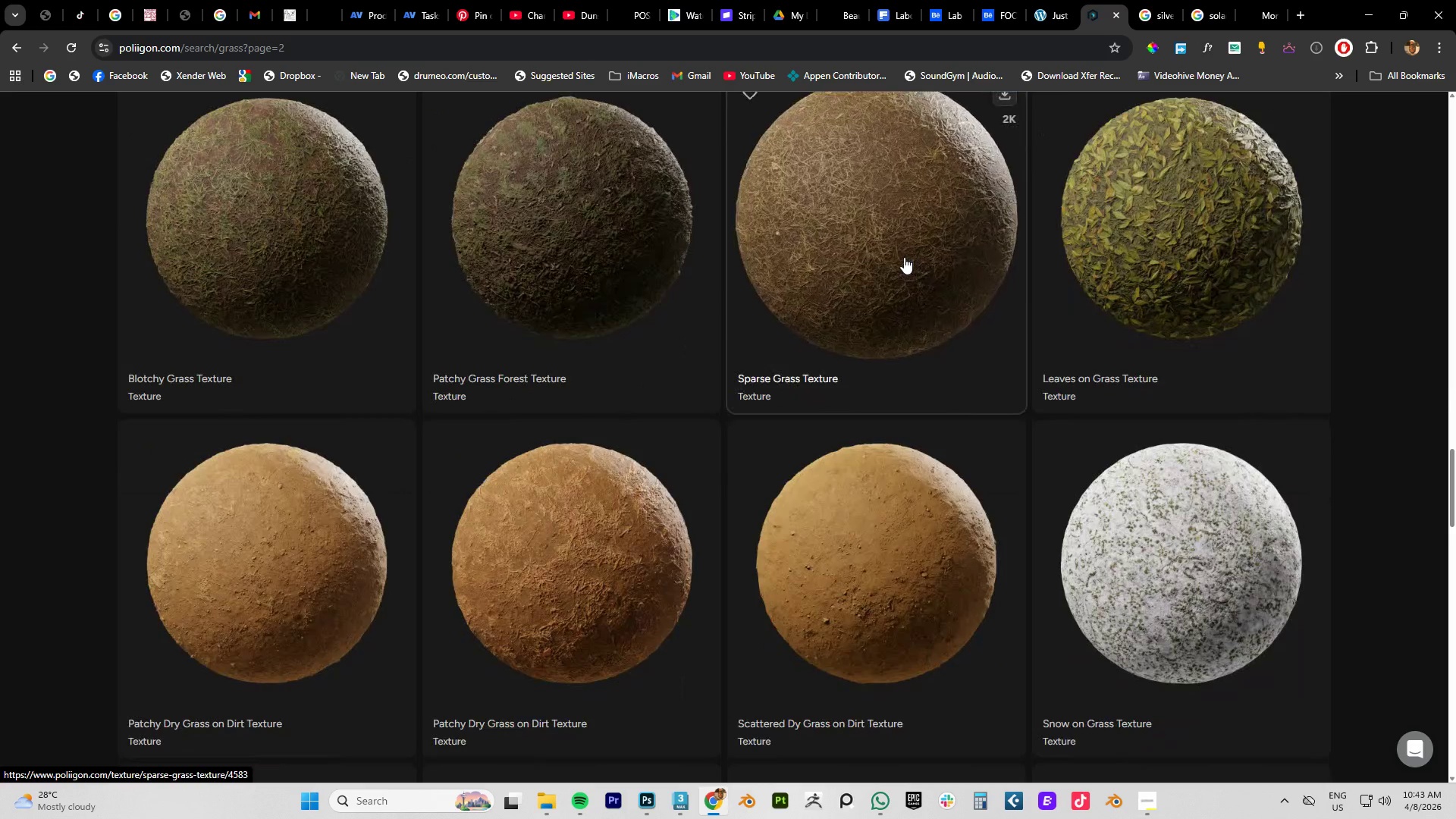 
scroll: coordinate [904, 257], scroll_direction: down, amount: 8.0
 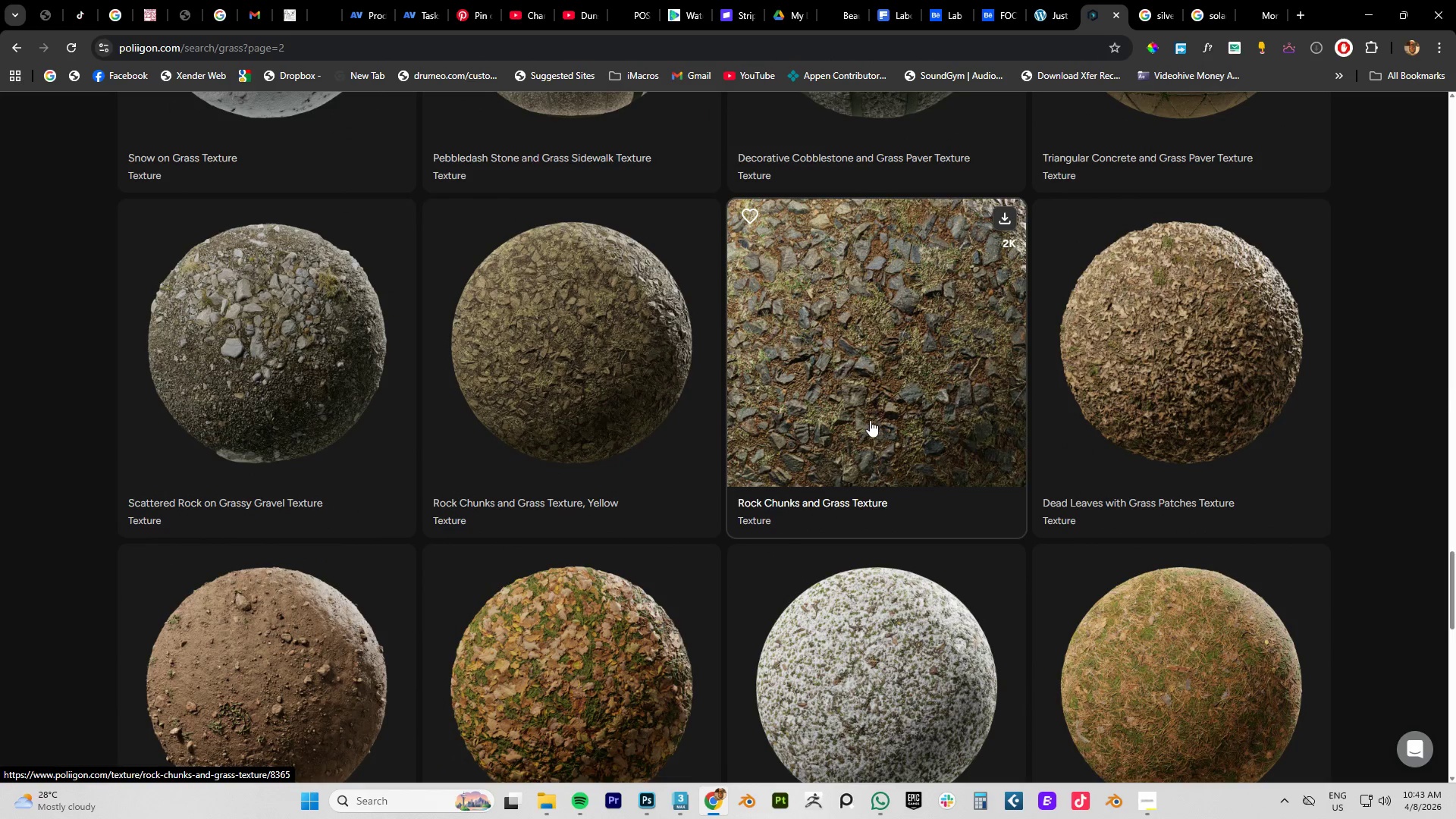 
wait(6.17)
 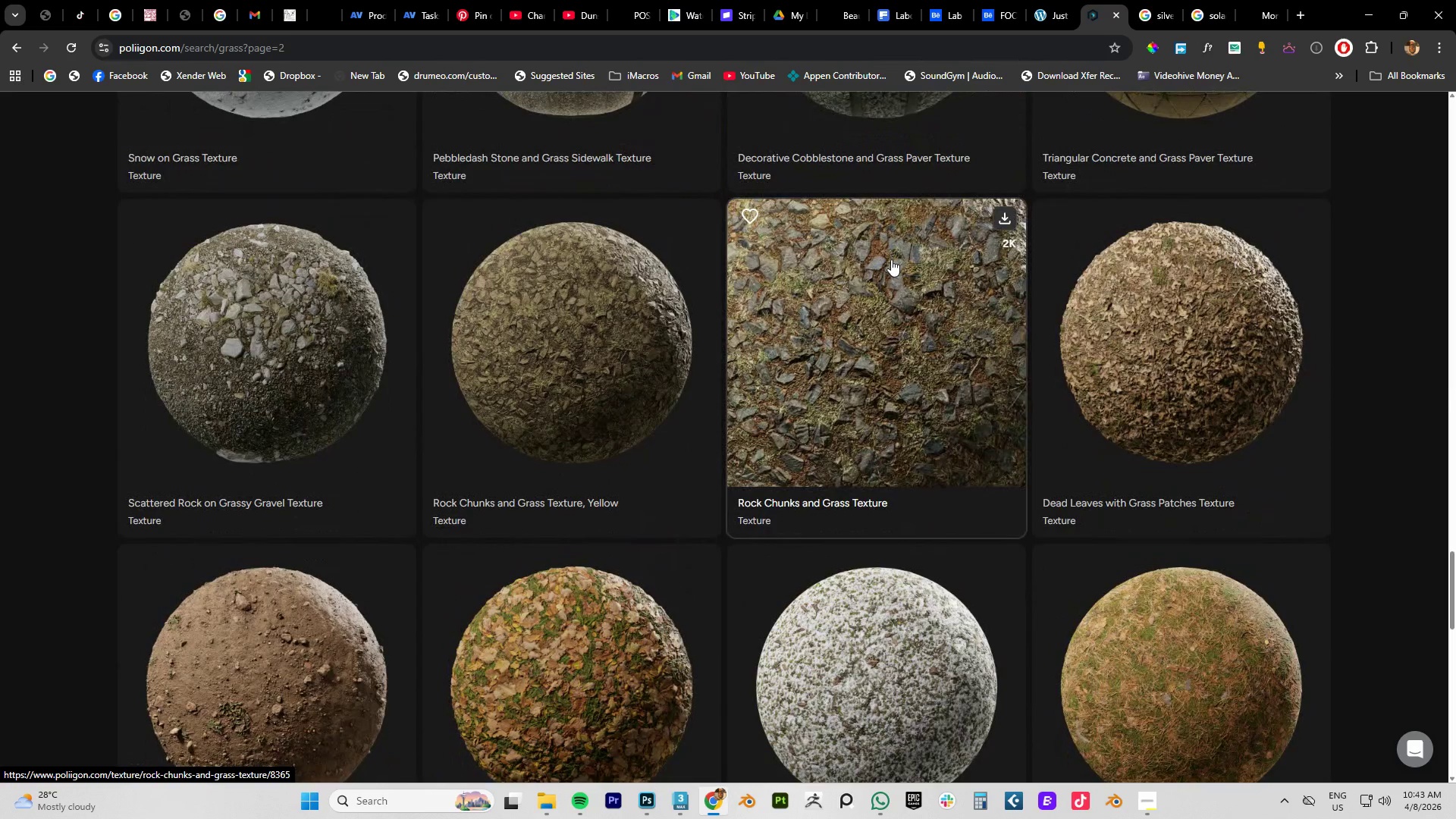 
scroll: coordinate [898, 388], scroll_direction: down, amount: 3.0
 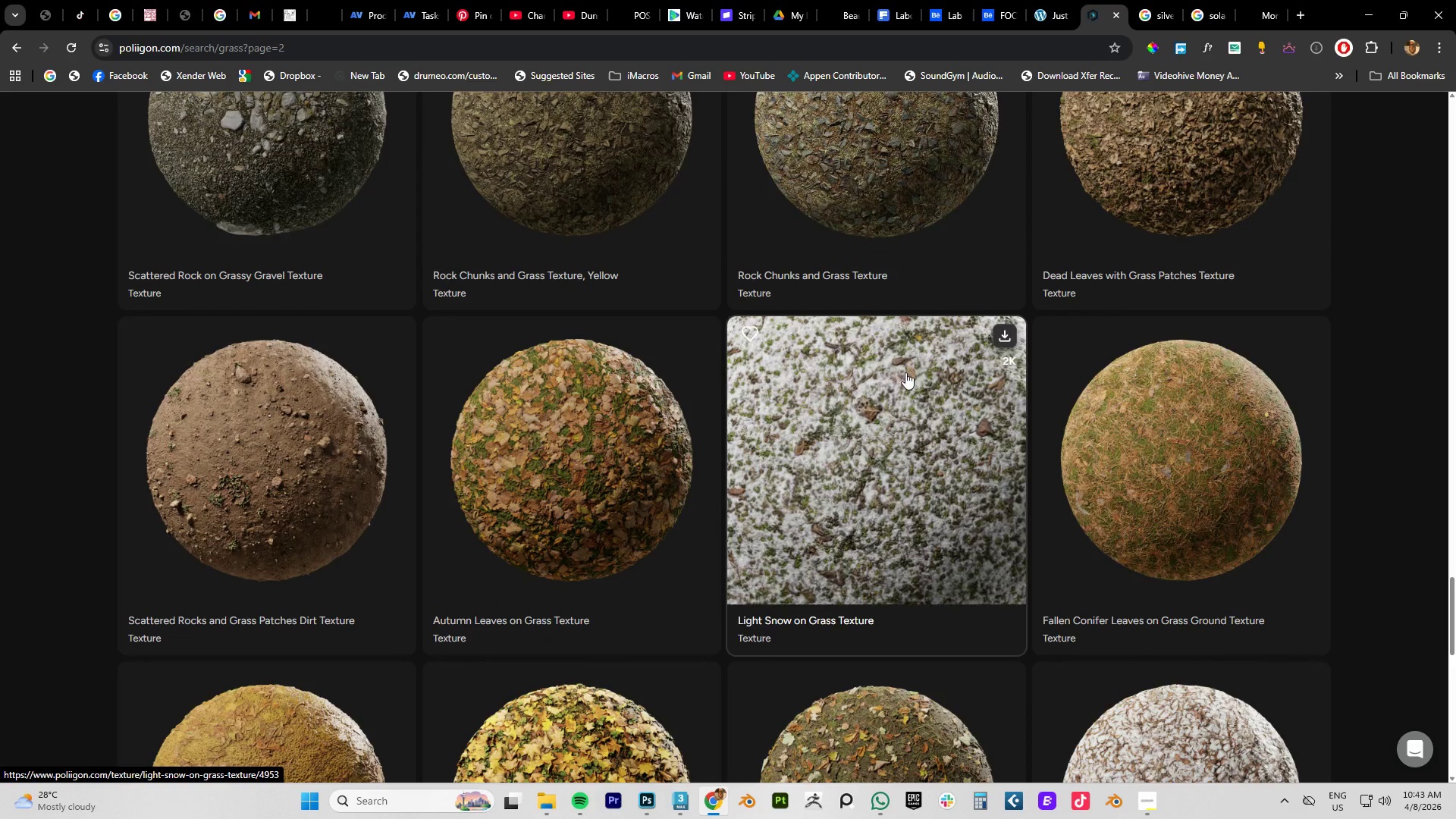 
scroll: coordinate [935, 353], scroll_direction: up, amount: 3.0
 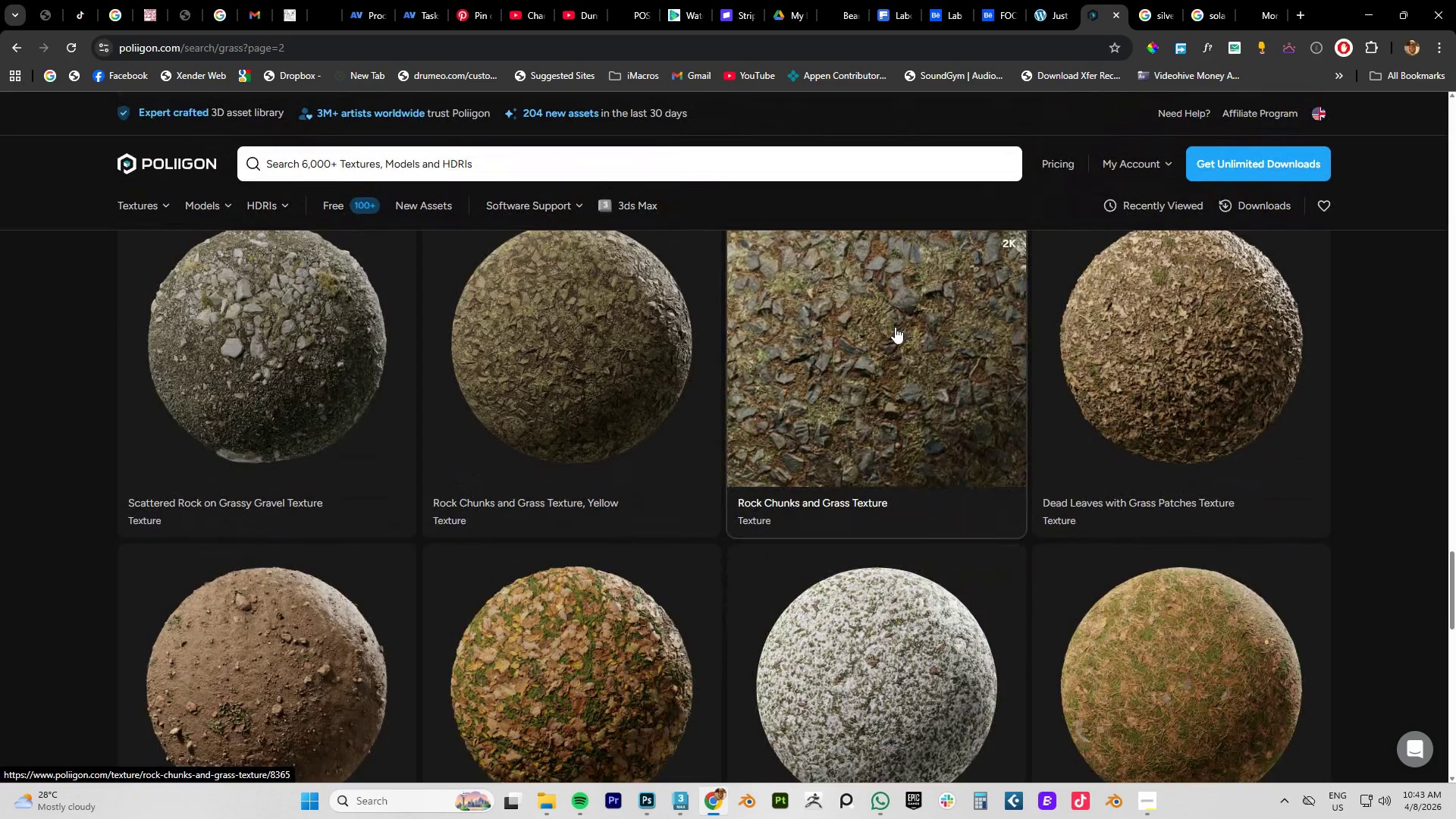 
scroll: coordinate [890, 305], scroll_direction: down, amount: 13.0
 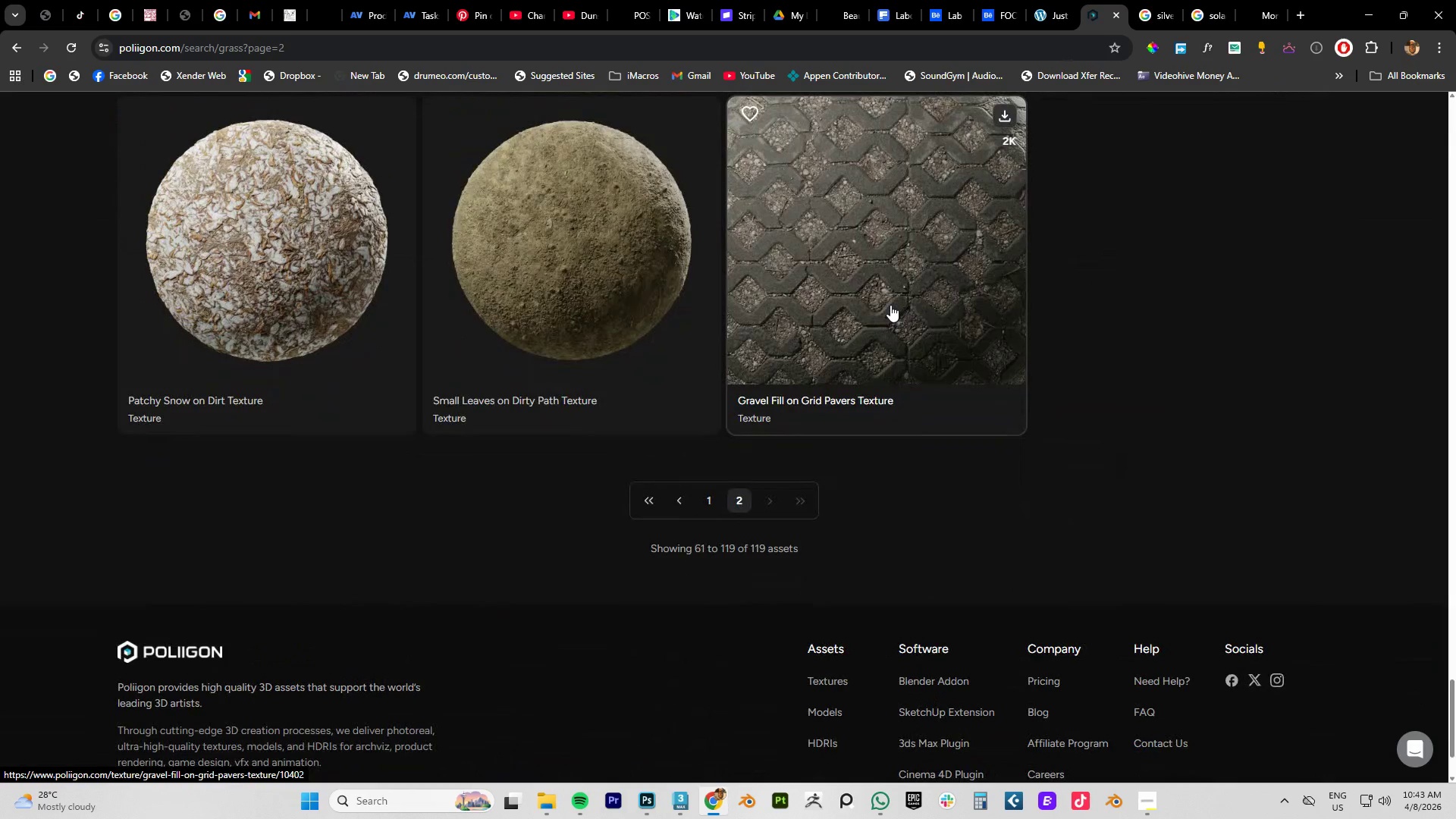 
scroll: coordinate [868, 441], scroll_direction: up, amount: 20.0
 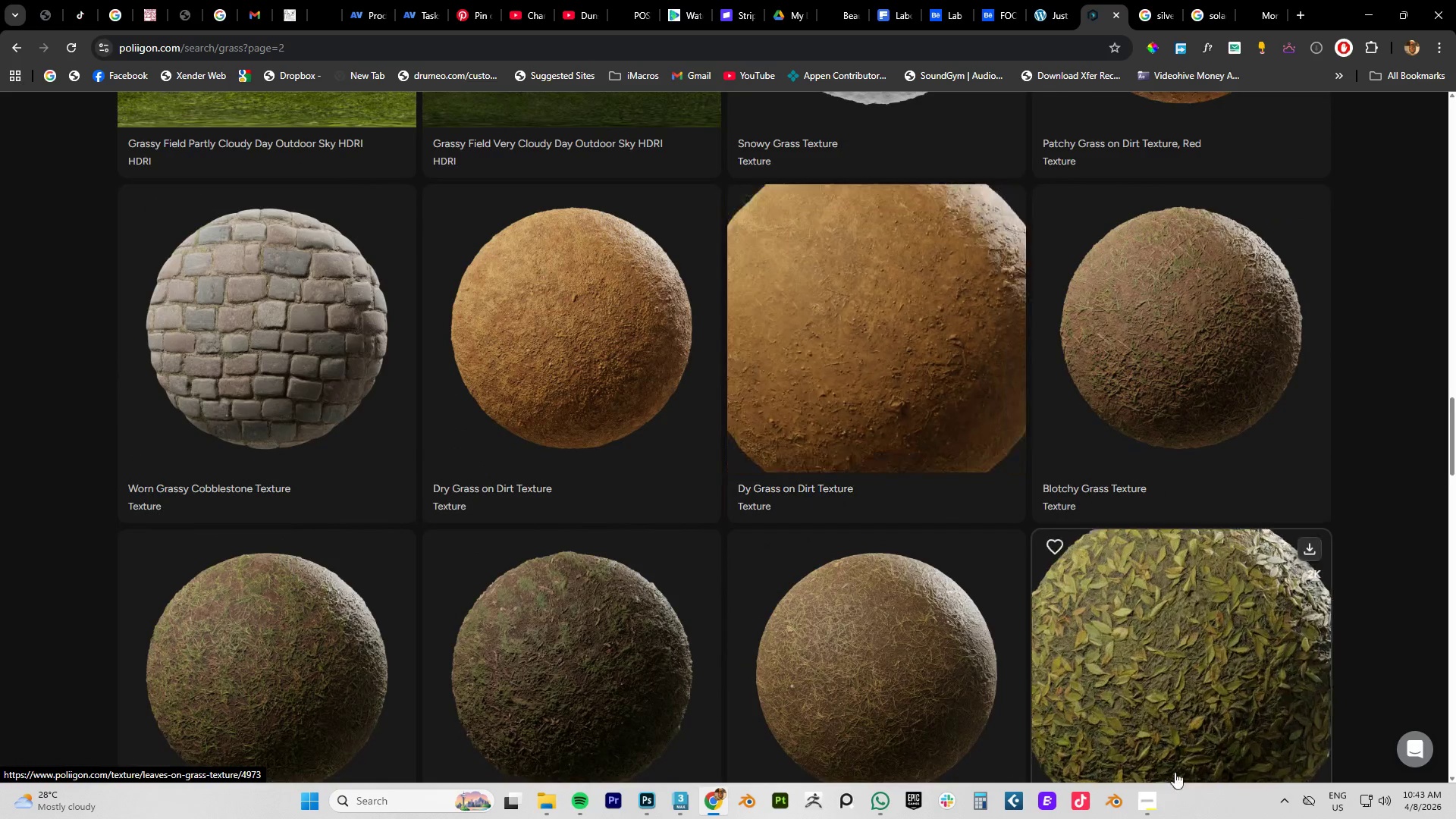 
left_click([1156, 791])